 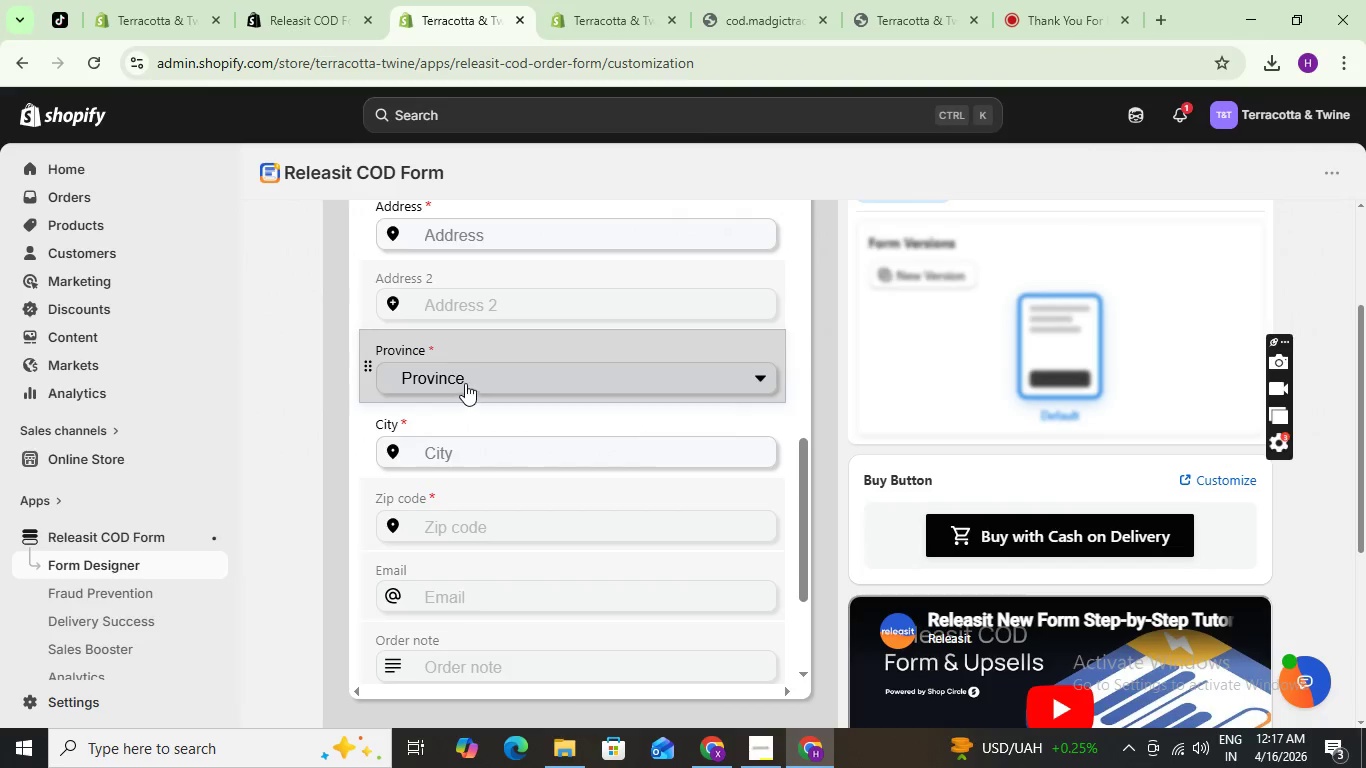 
scroll: coordinate [476, 354], scroll_direction: up, amount: 5.0
 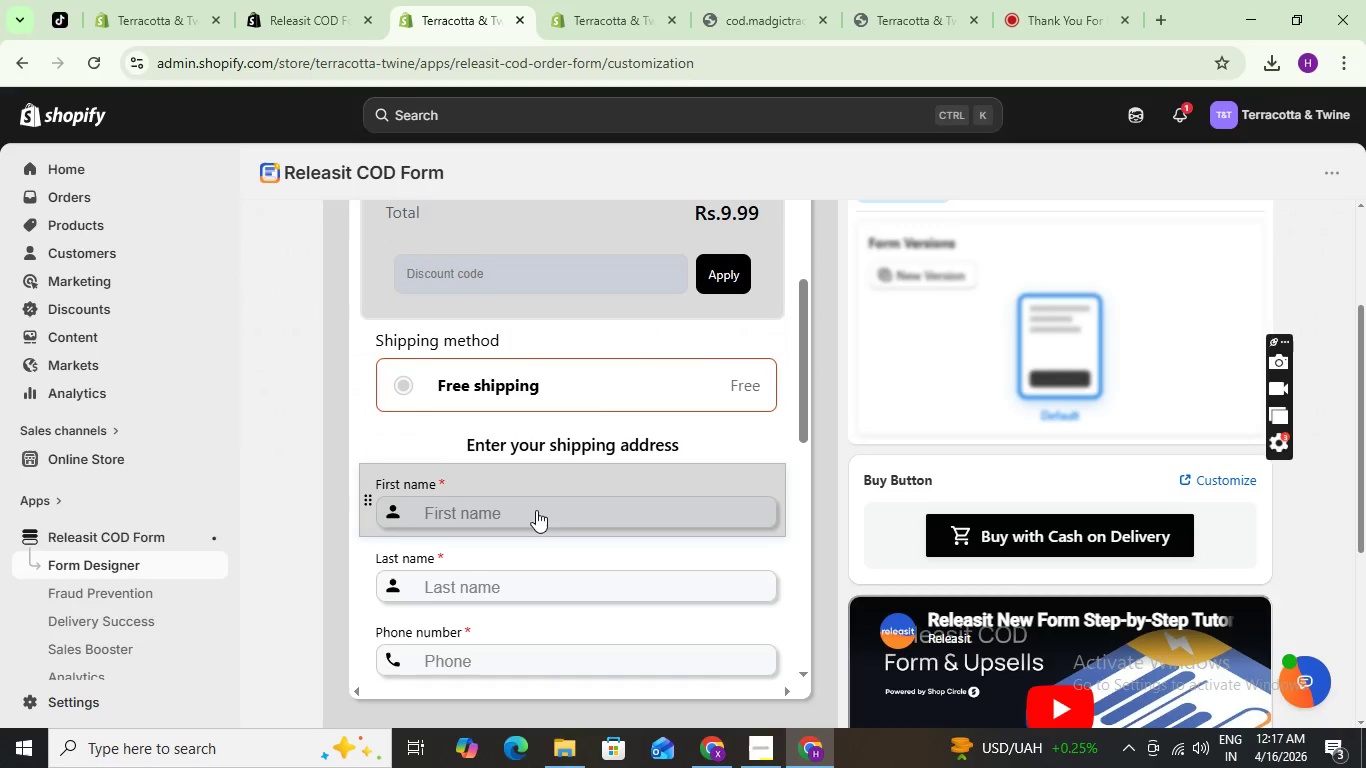 
scroll: coordinate [528, 496], scroll_direction: down, amount: 1.0
 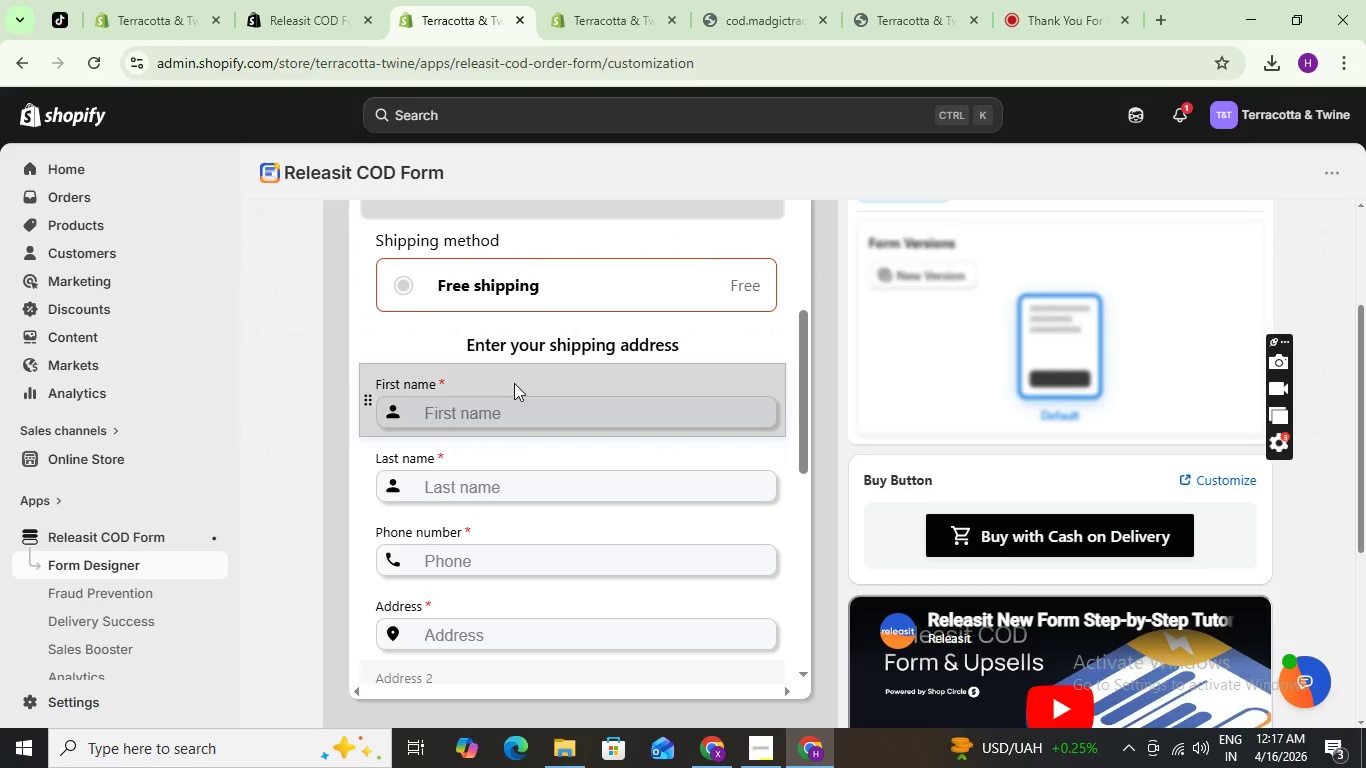 
left_click([514, 383])
 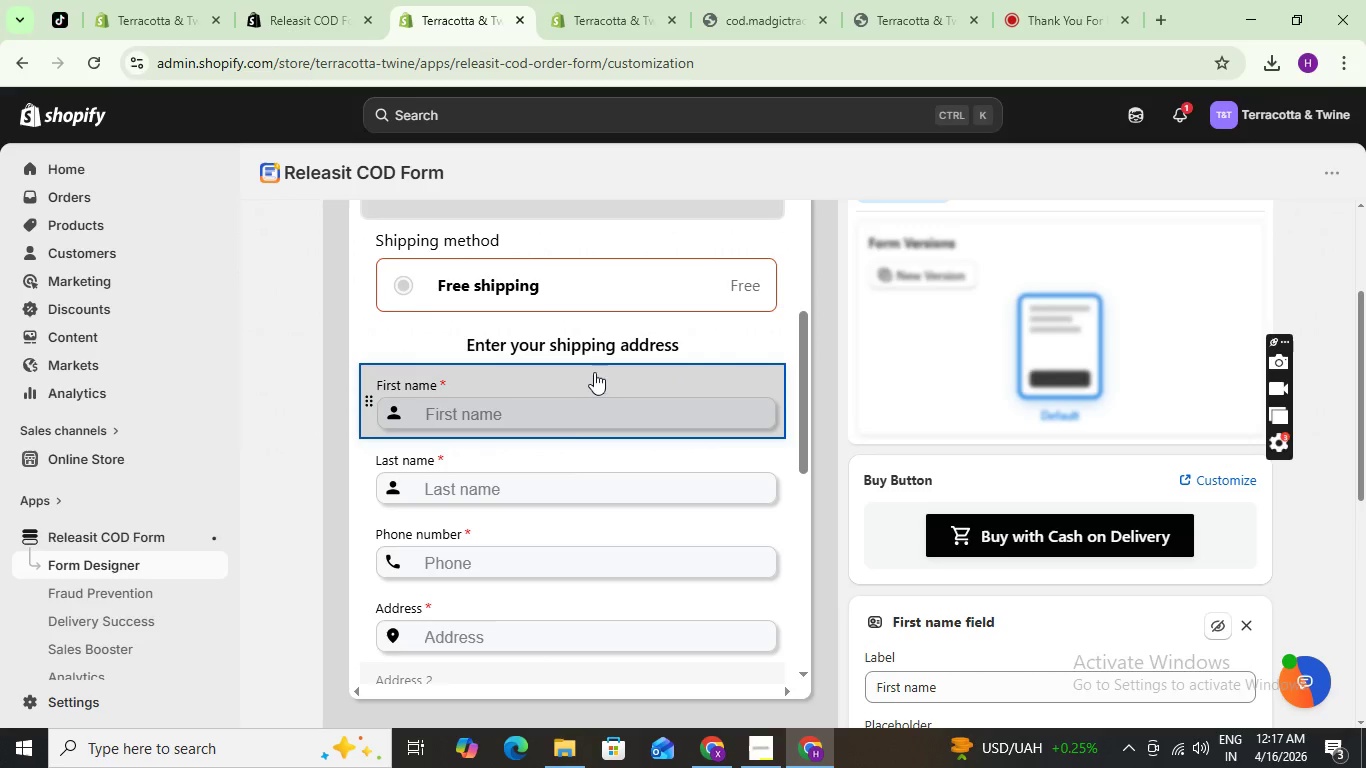 
scroll: coordinate [599, 474], scroll_direction: down, amount: 4.0
 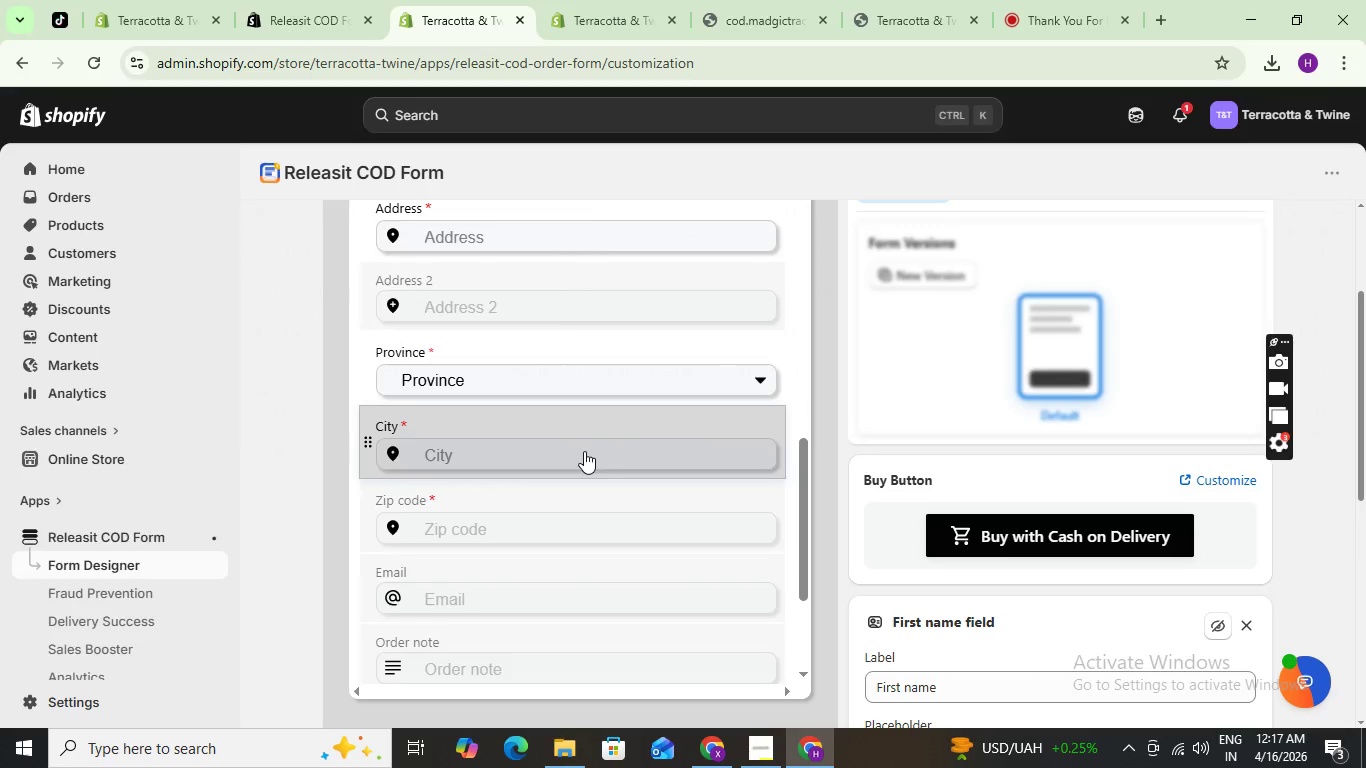 
scroll: coordinate [584, 451], scroll_direction: up, amount: 4.0
 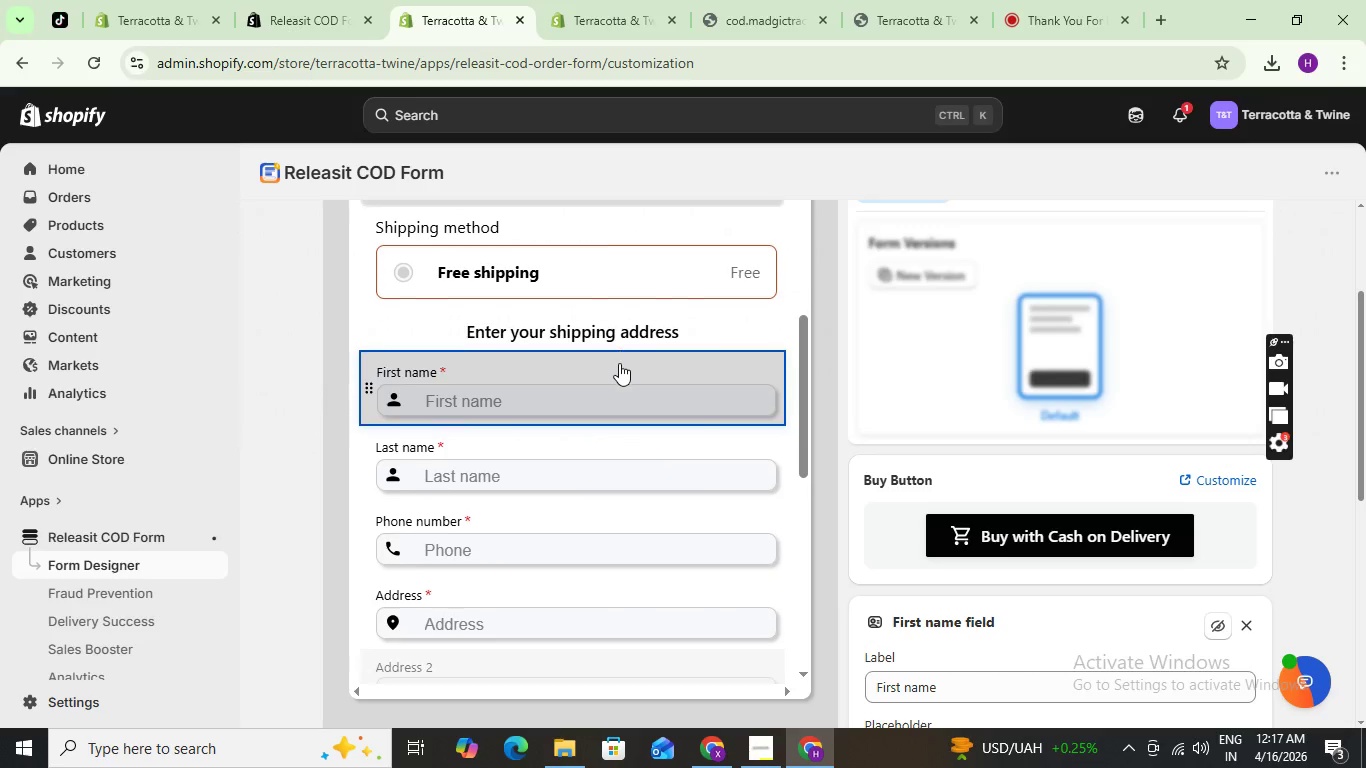 
scroll: coordinate [601, 396], scroll_direction: down, amount: 9.0
 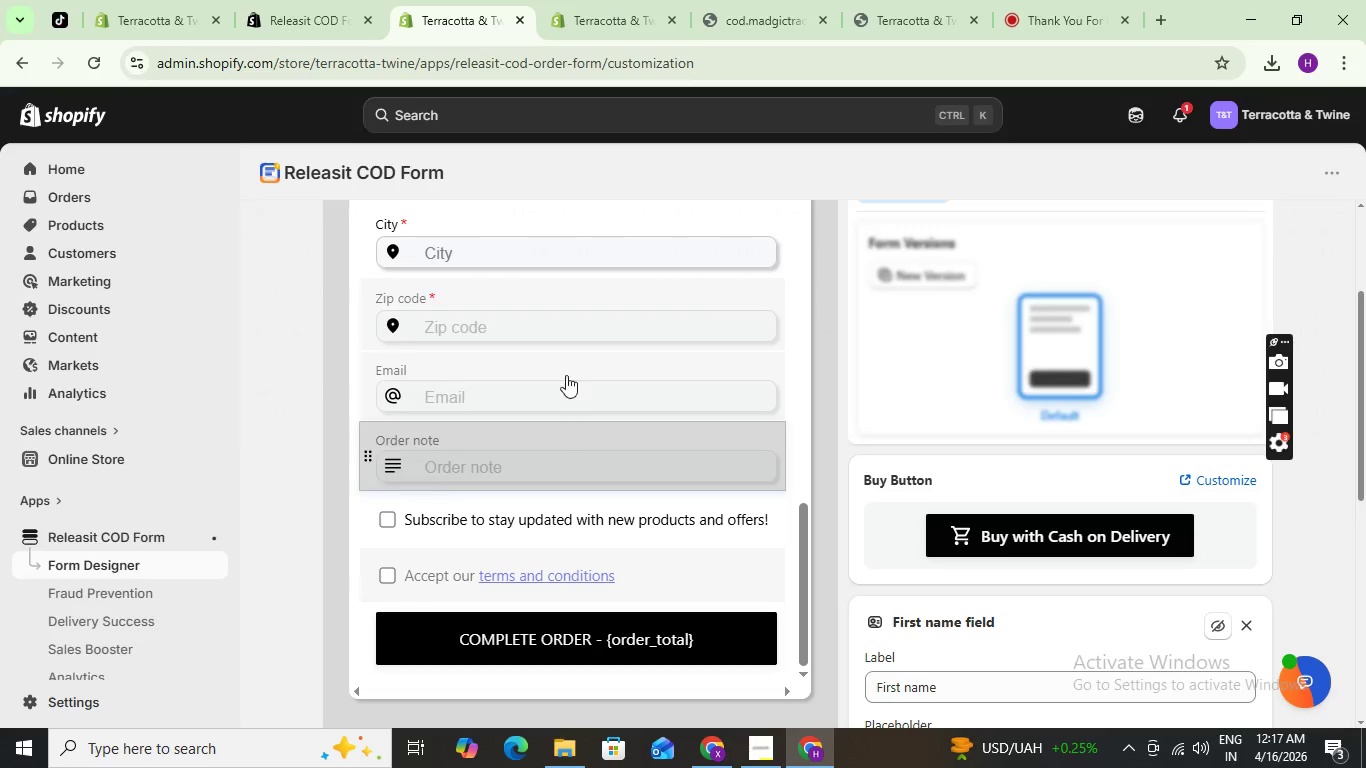 
scroll: coordinate [559, 349], scroll_direction: up, amount: 3.0
 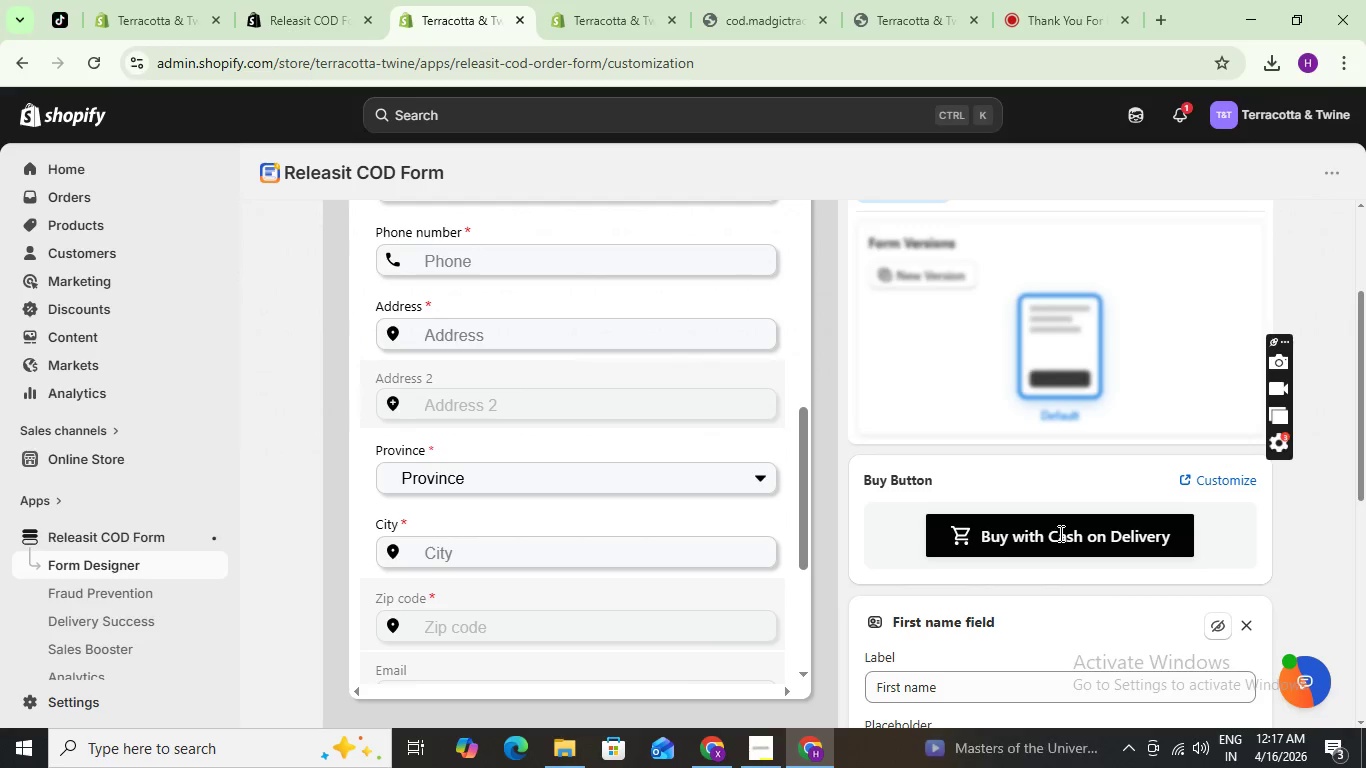 
scroll: coordinate [929, 564], scroll_direction: down, amount: 5.0
 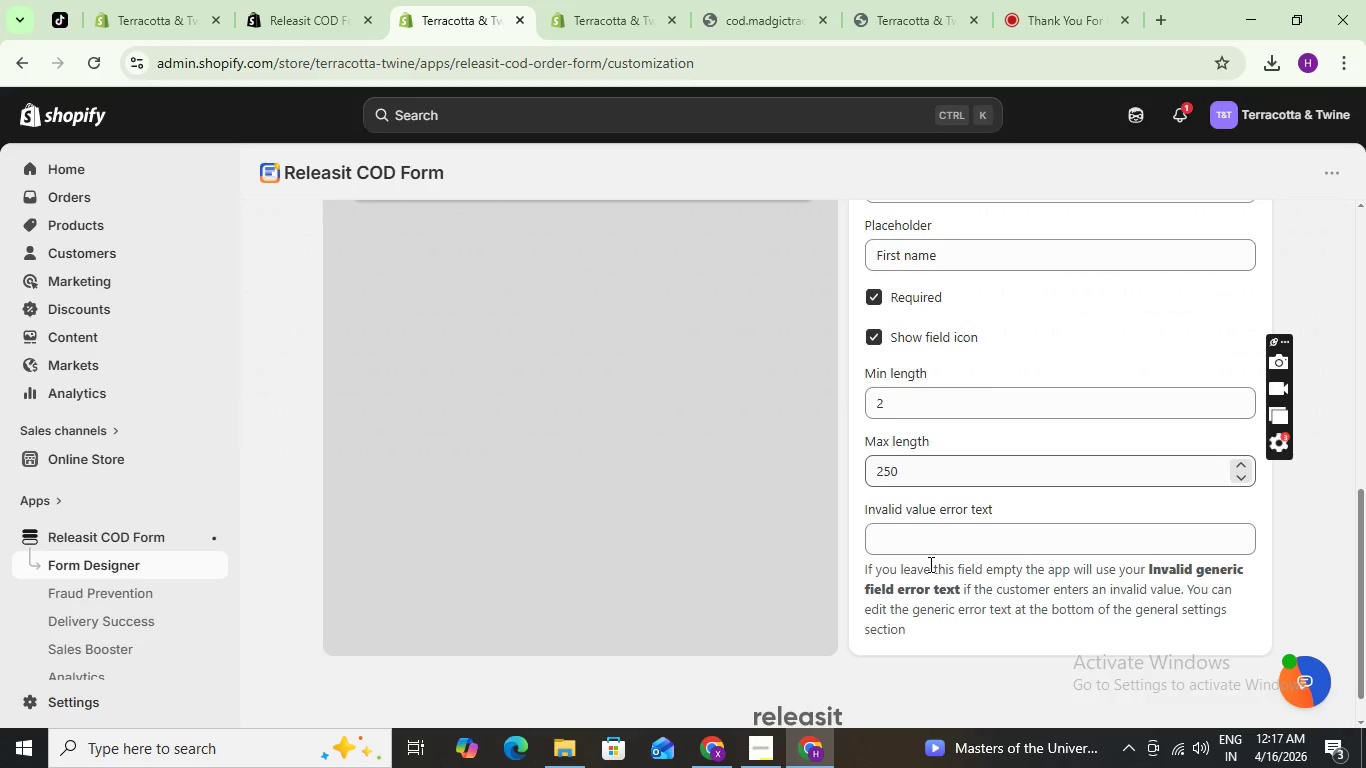 
scroll: coordinate [929, 564], scroll_direction: up, amount: 2.0
 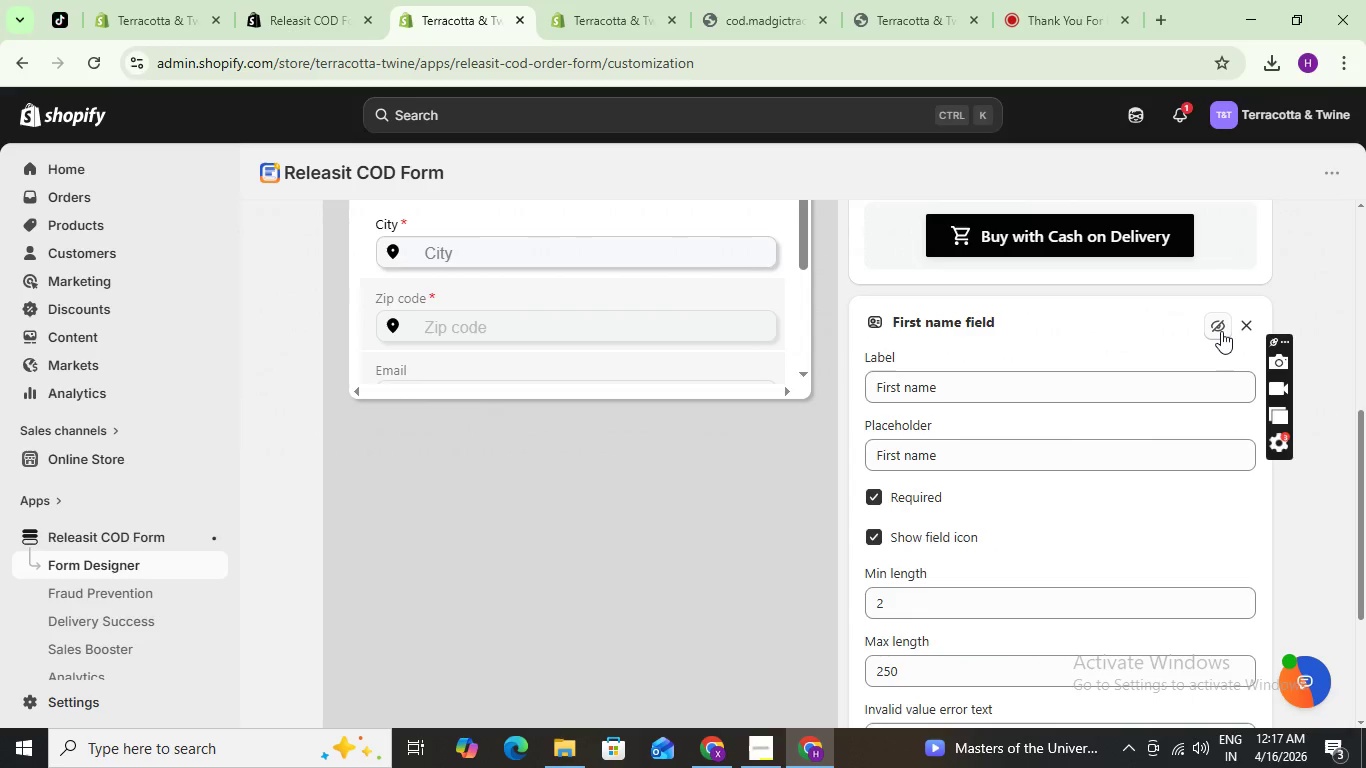 
left_click([1221, 331])
 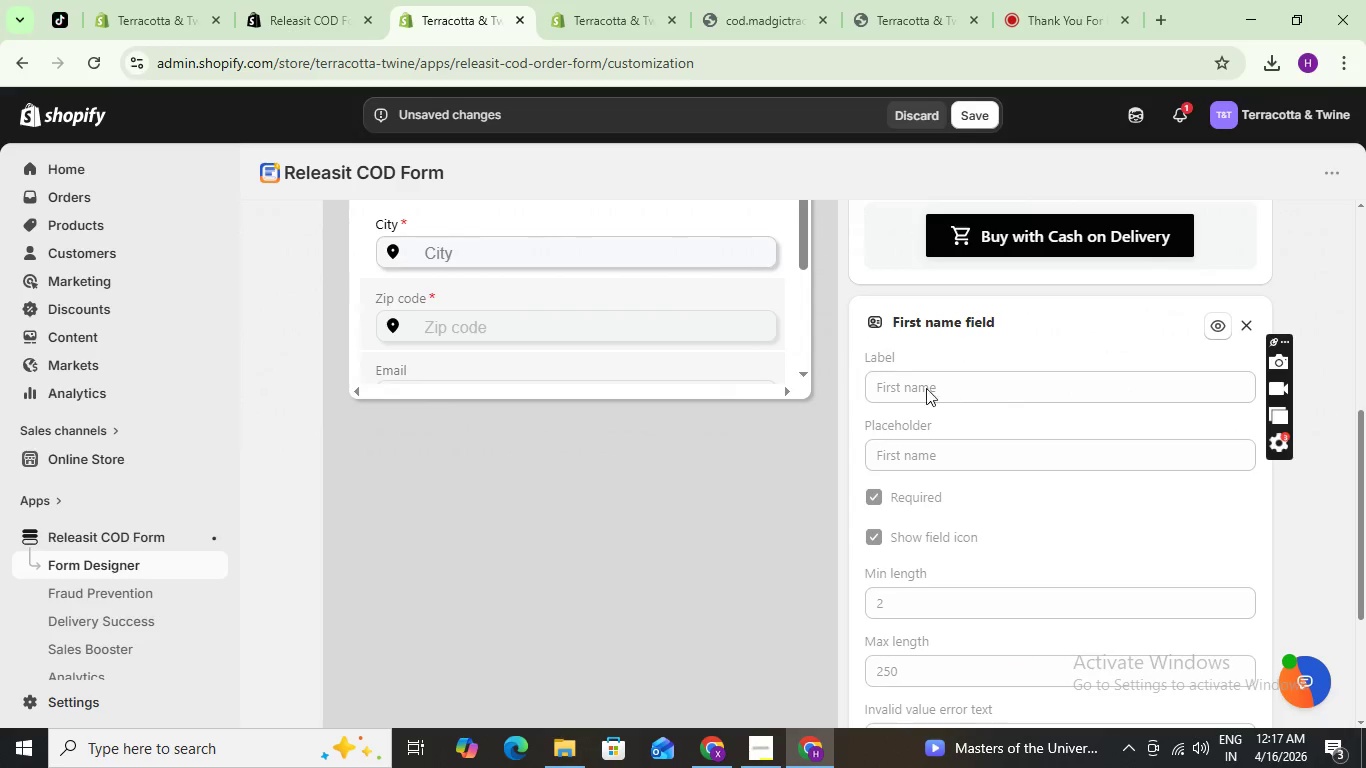 
scroll: coordinate [530, 335], scroll_direction: up, amount: 5.0
 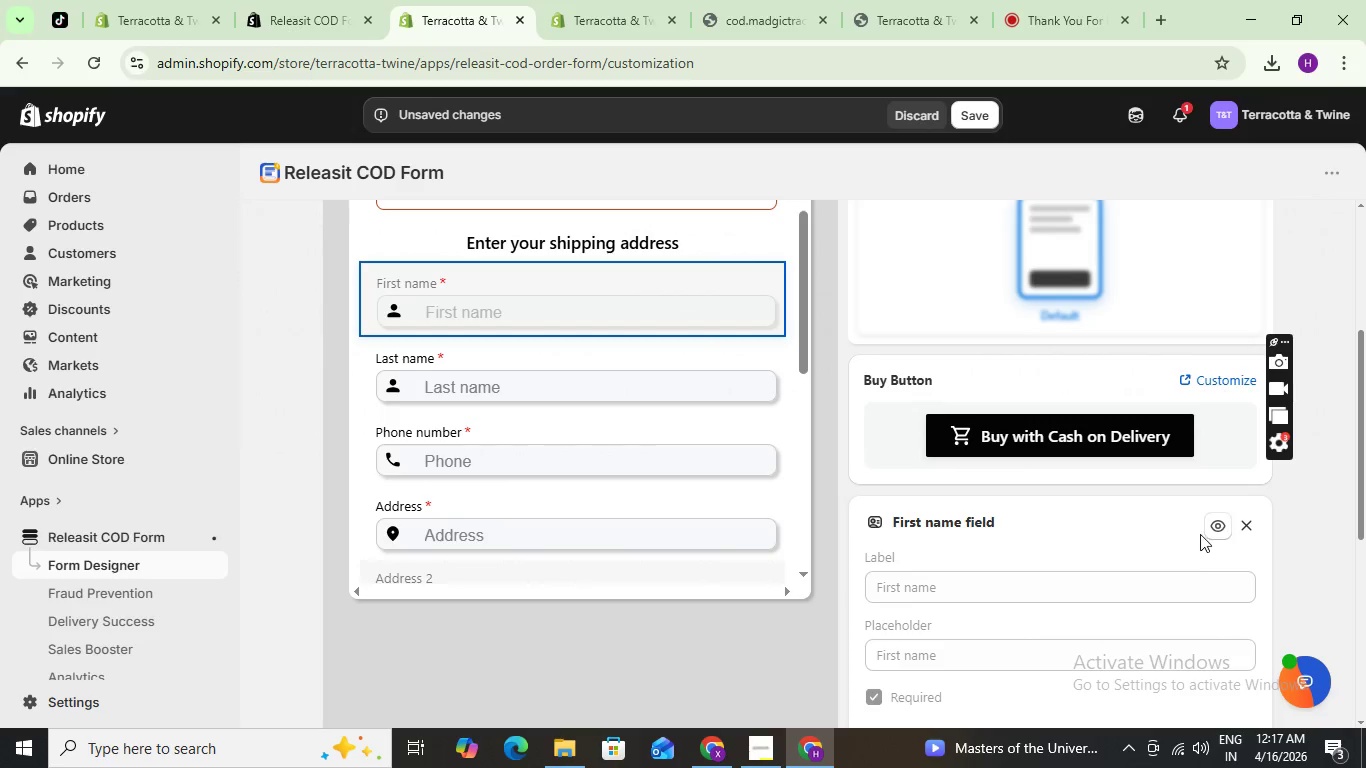 
left_click([1213, 526])
 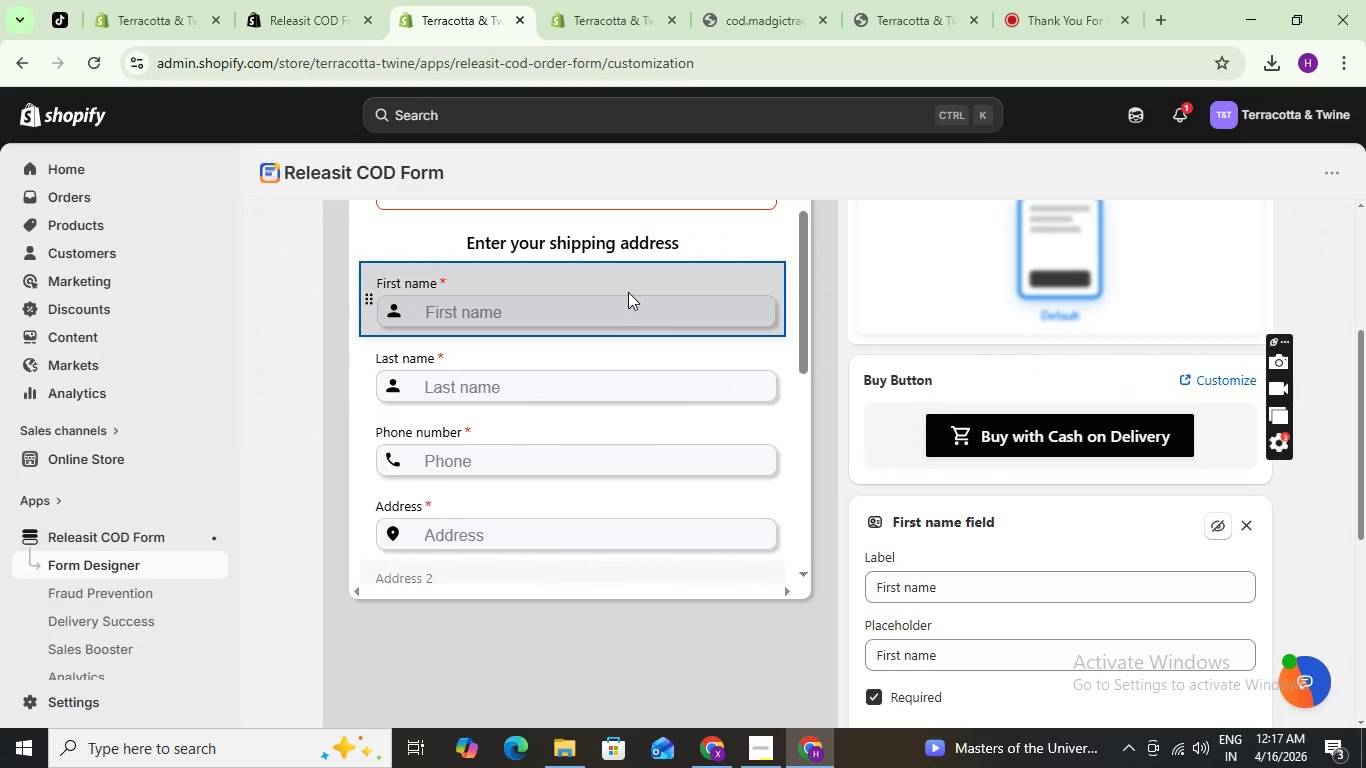 
left_click([625, 356])
 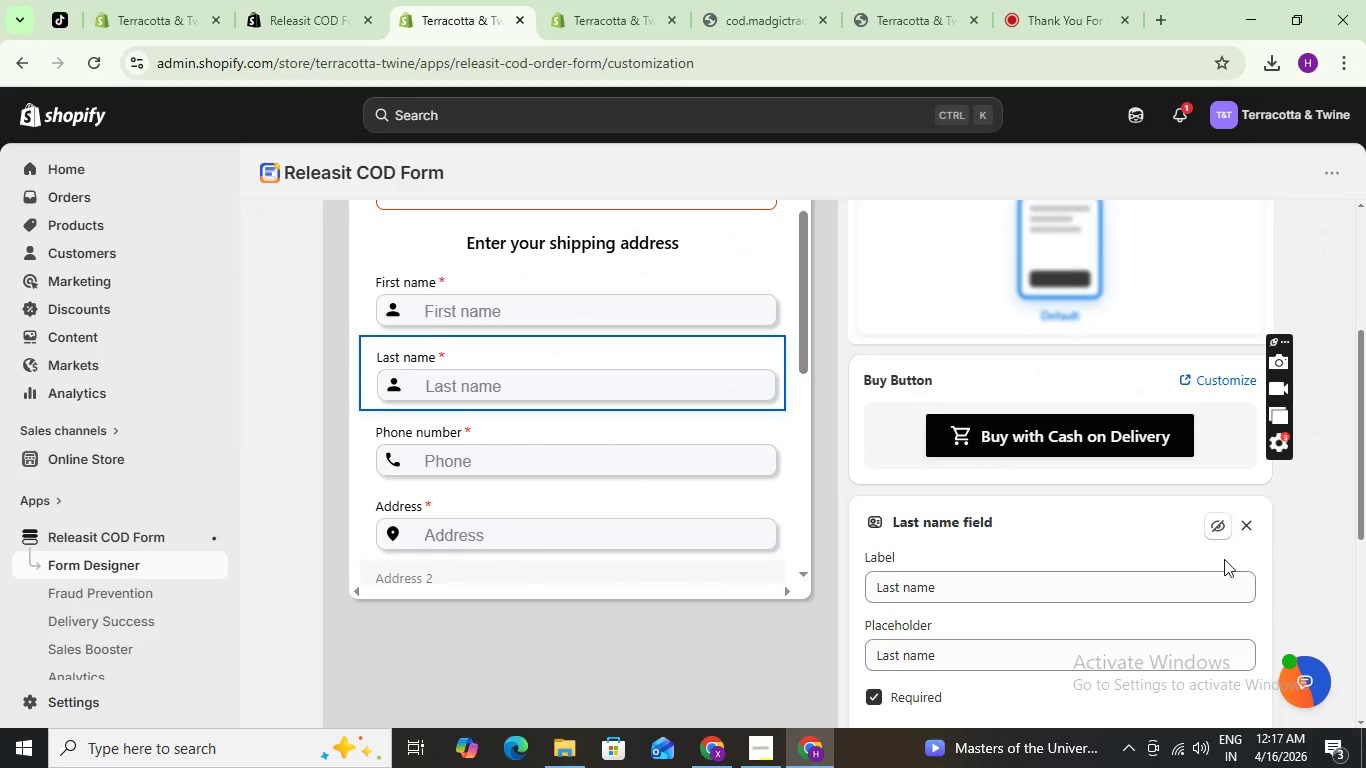 
left_click([1289, 554])
 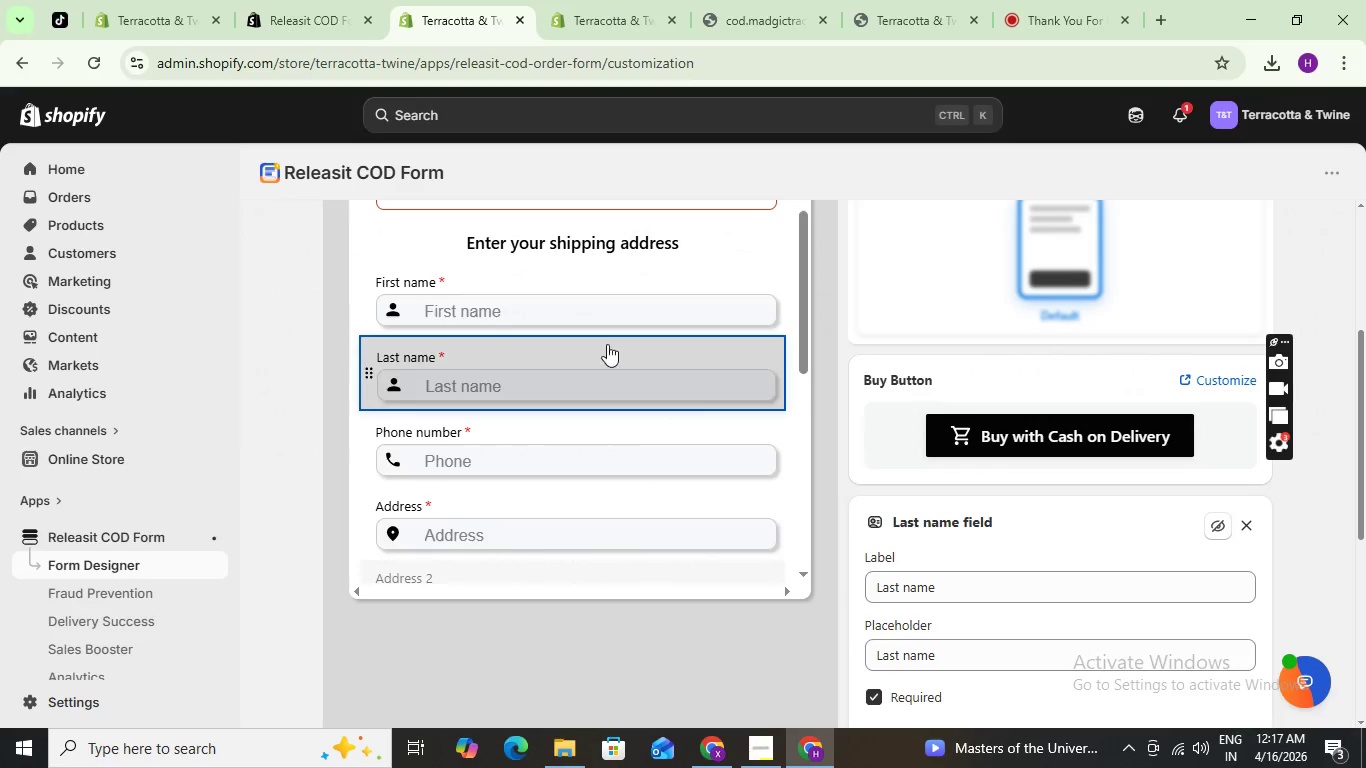 
left_click([599, 300])
 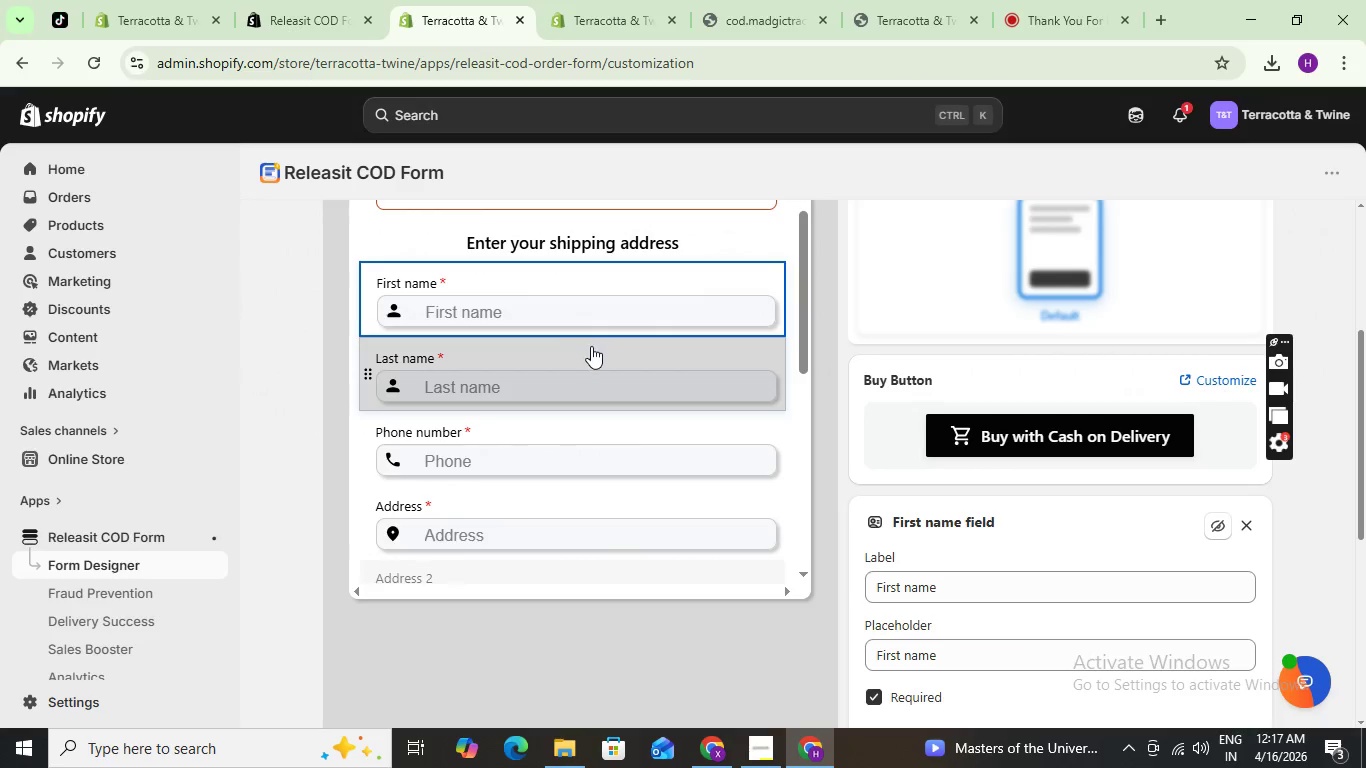 
left_click([591, 346])
 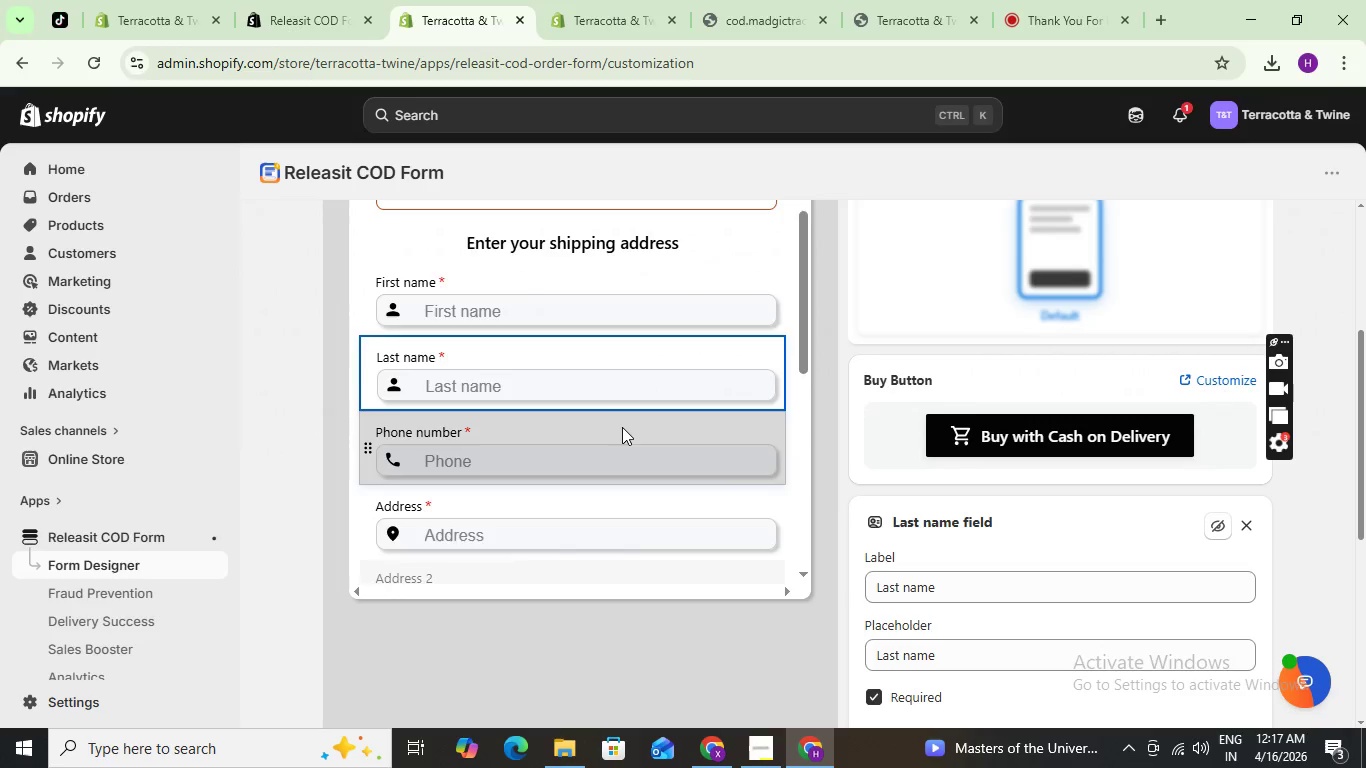 
scroll: coordinate [620, 423], scroll_direction: up, amount: 3.0
 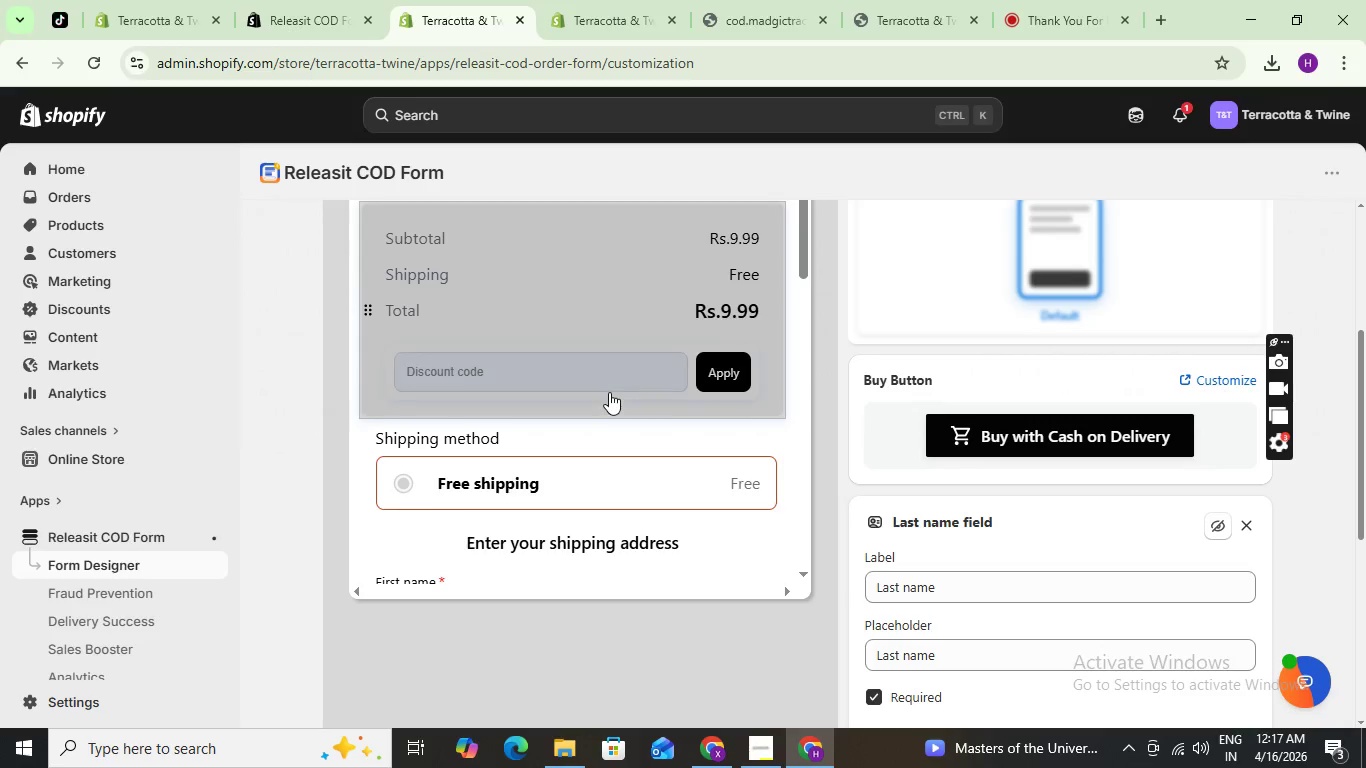 
scroll: coordinate [603, 382], scroll_direction: down, amount: 2.0
 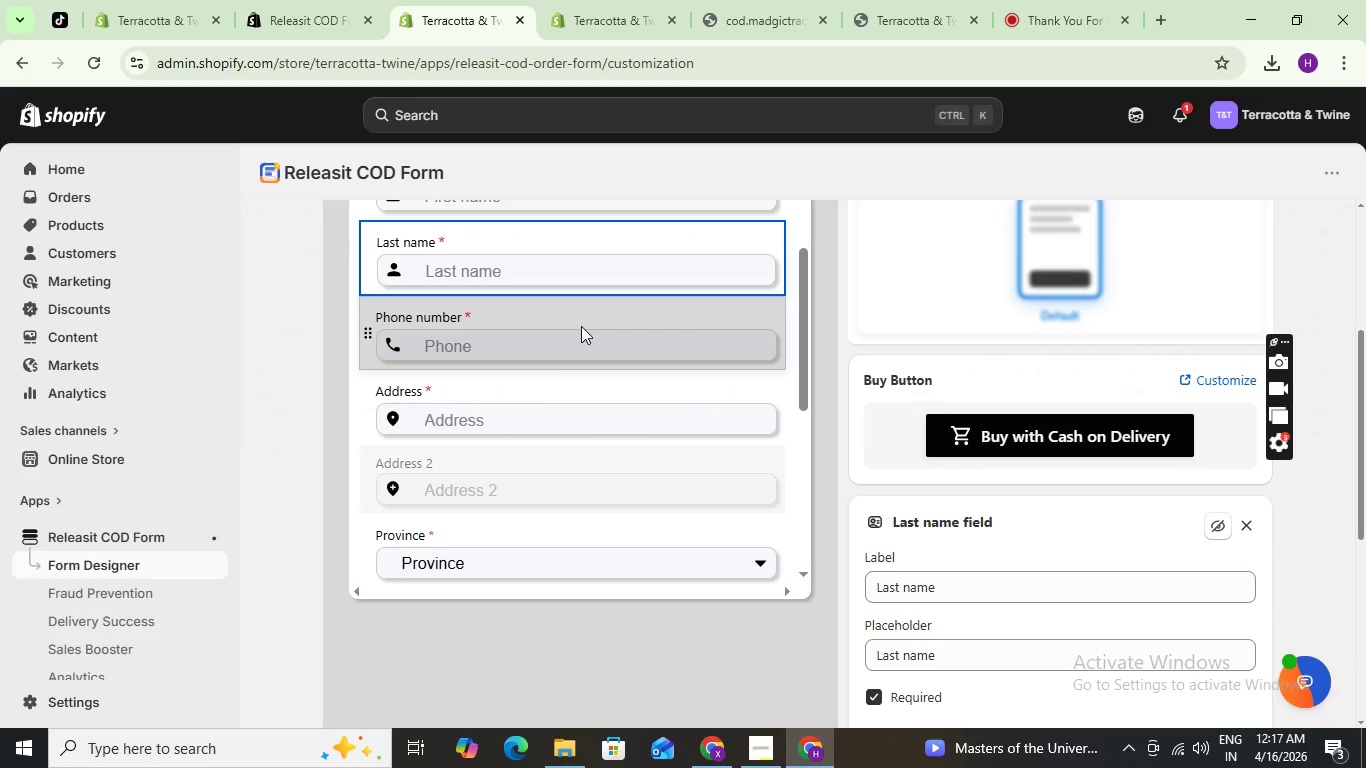 
left_click([581, 325])
 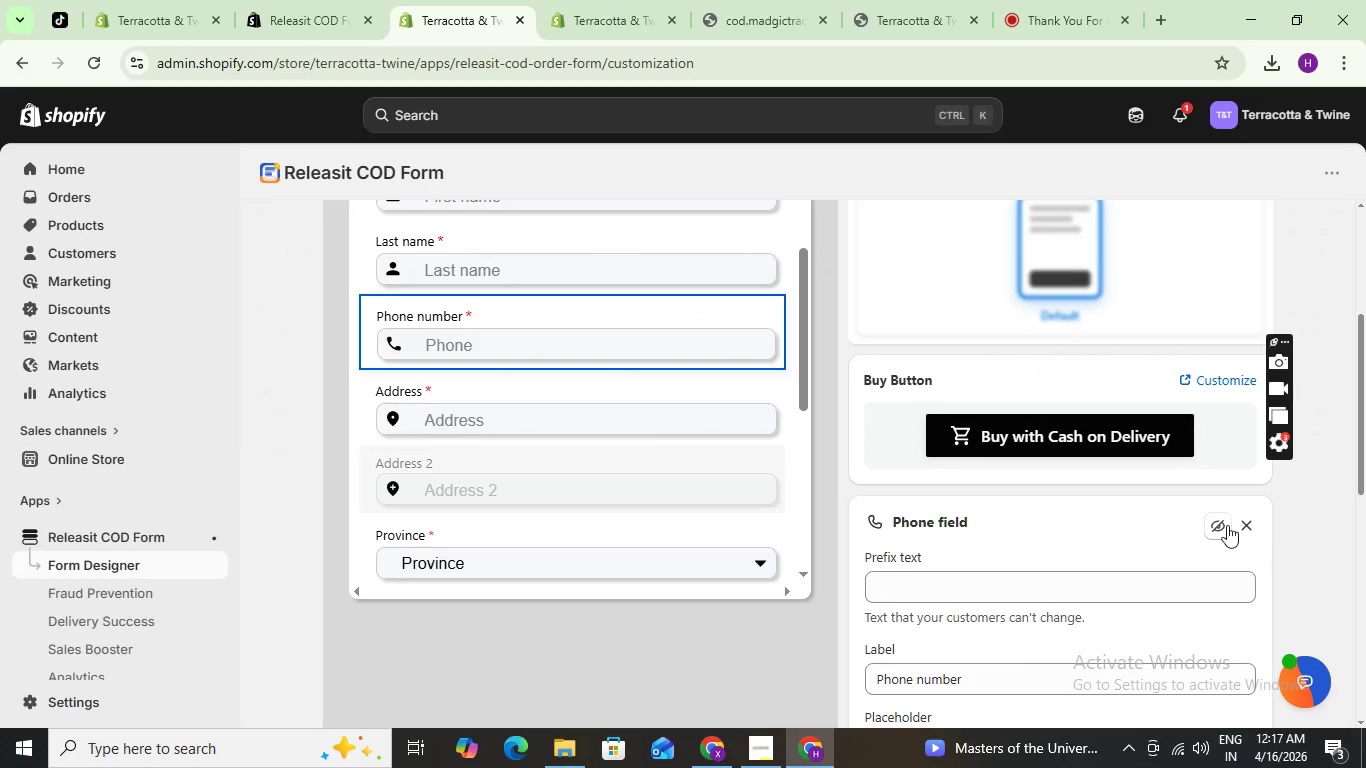 
wait(5.17)
 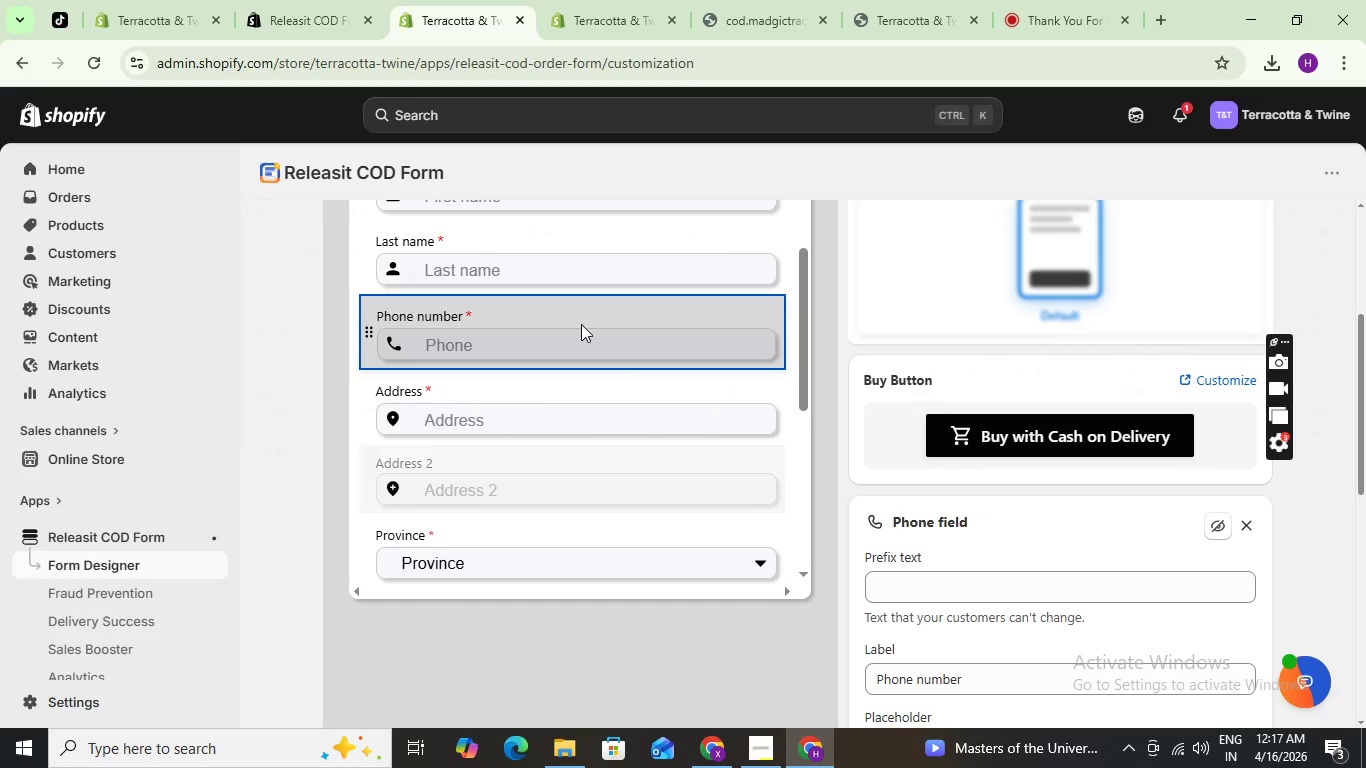 
scroll: coordinate [666, 477], scroll_direction: up, amount: 4.0
 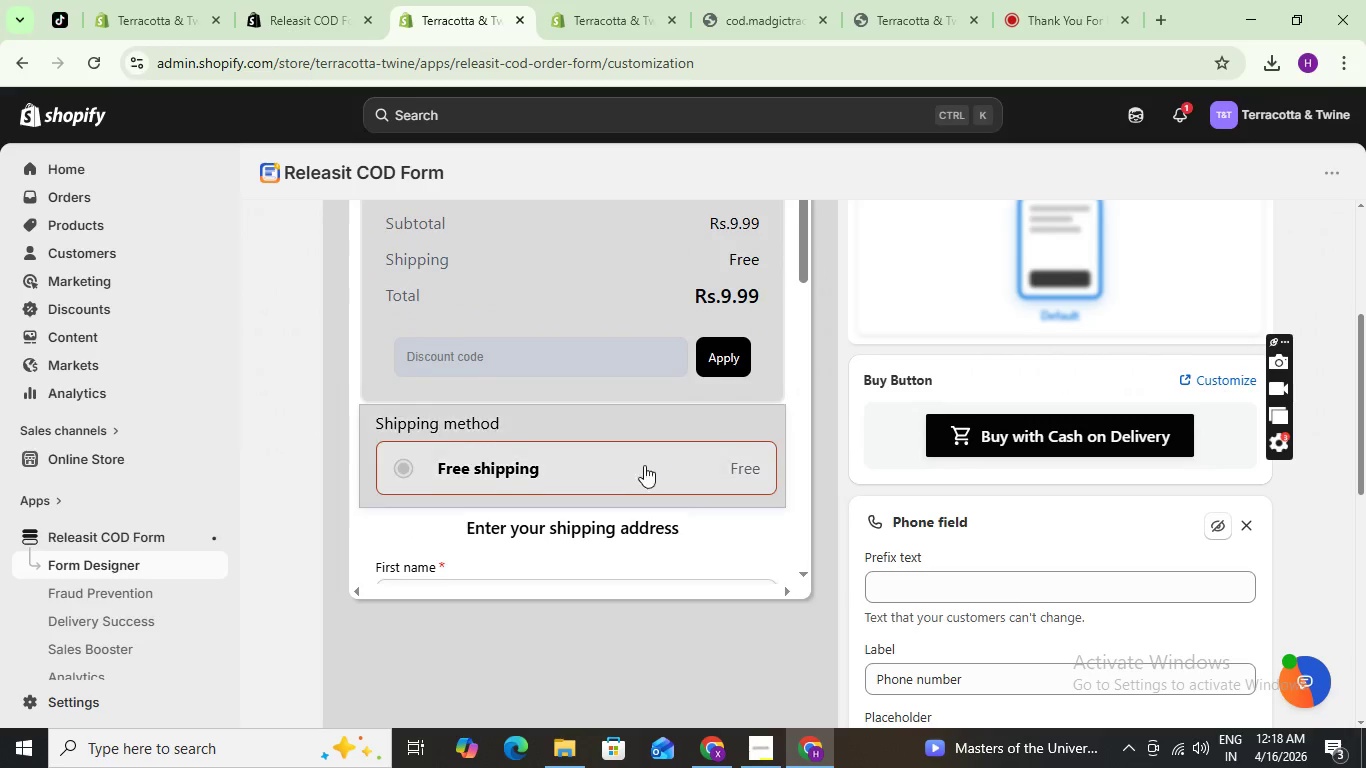 
scroll: coordinate [641, 468], scroll_direction: down, amount: 1.0
 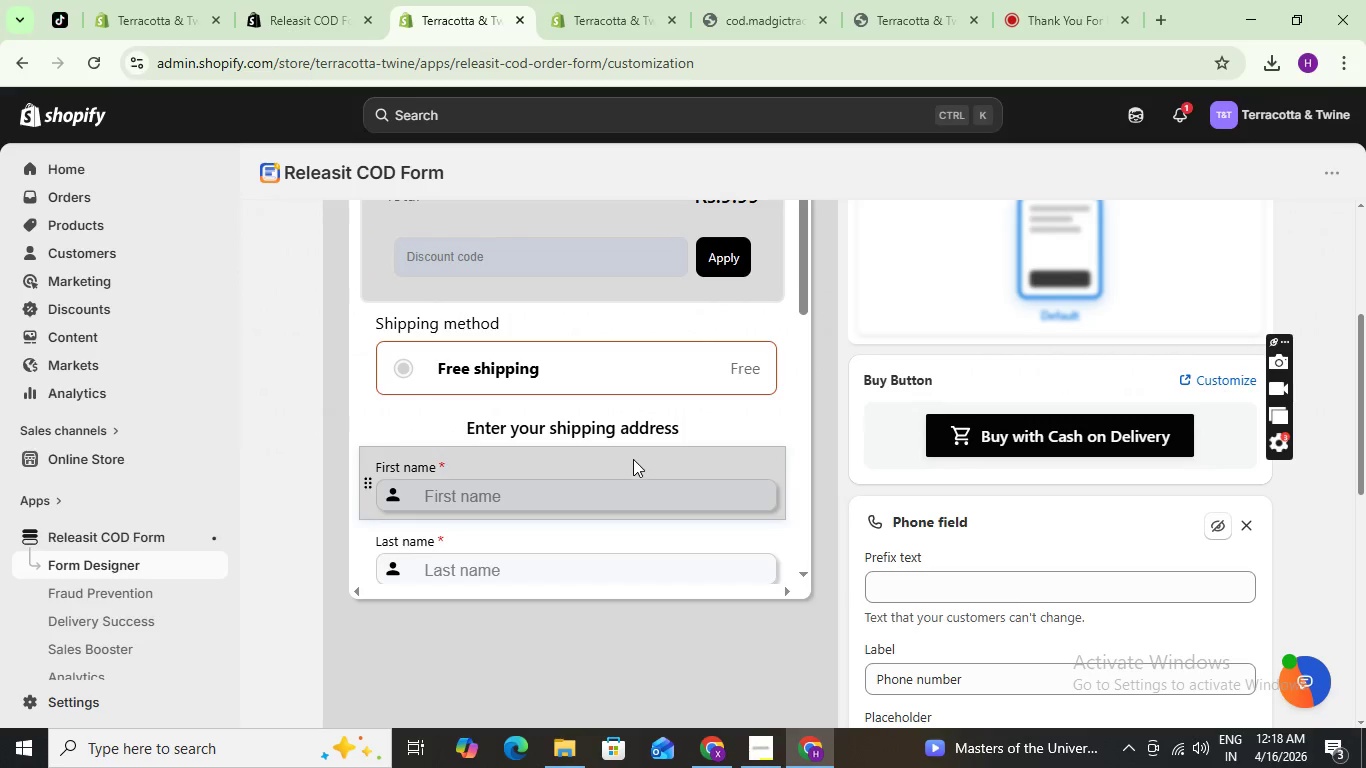 
left_click([633, 459])
 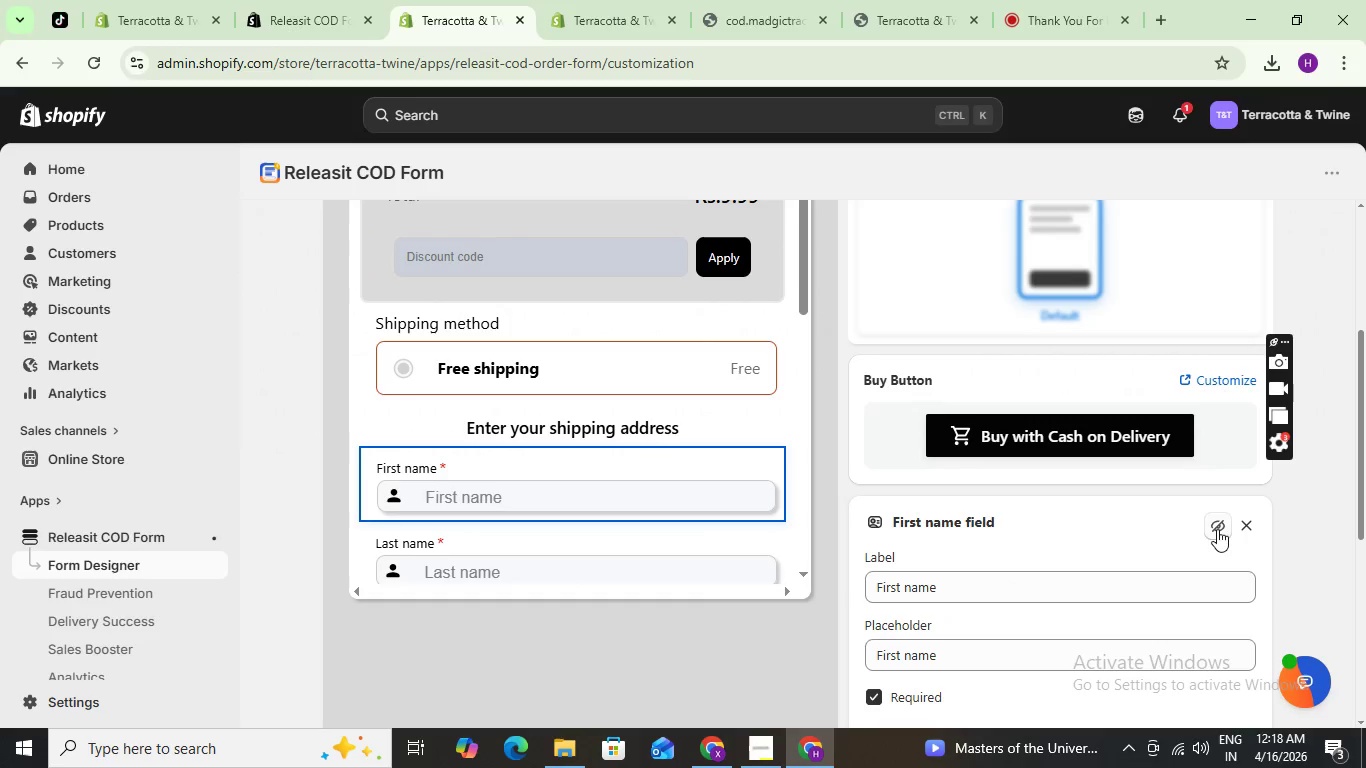 
left_click([1221, 529])
 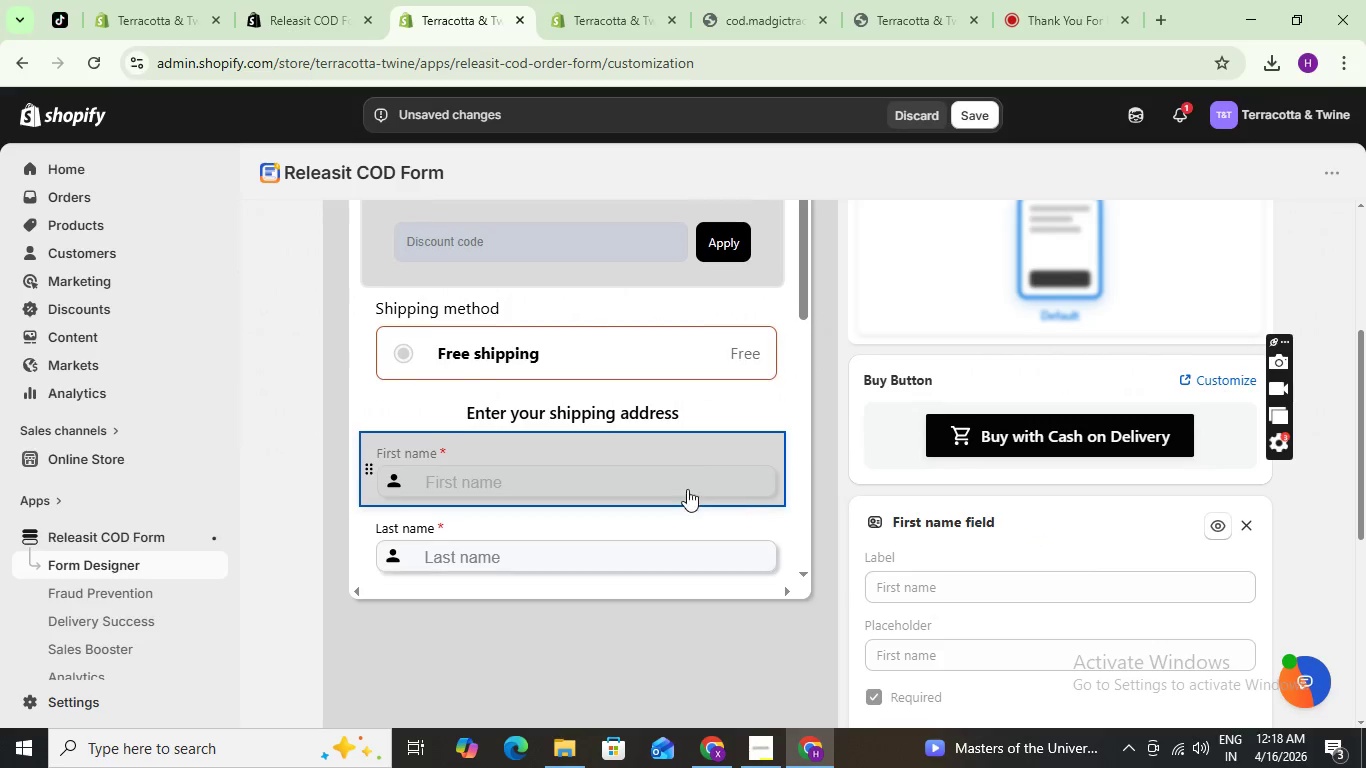 
scroll: coordinate [687, 489], scroll_direction: down, amount: 1.0
 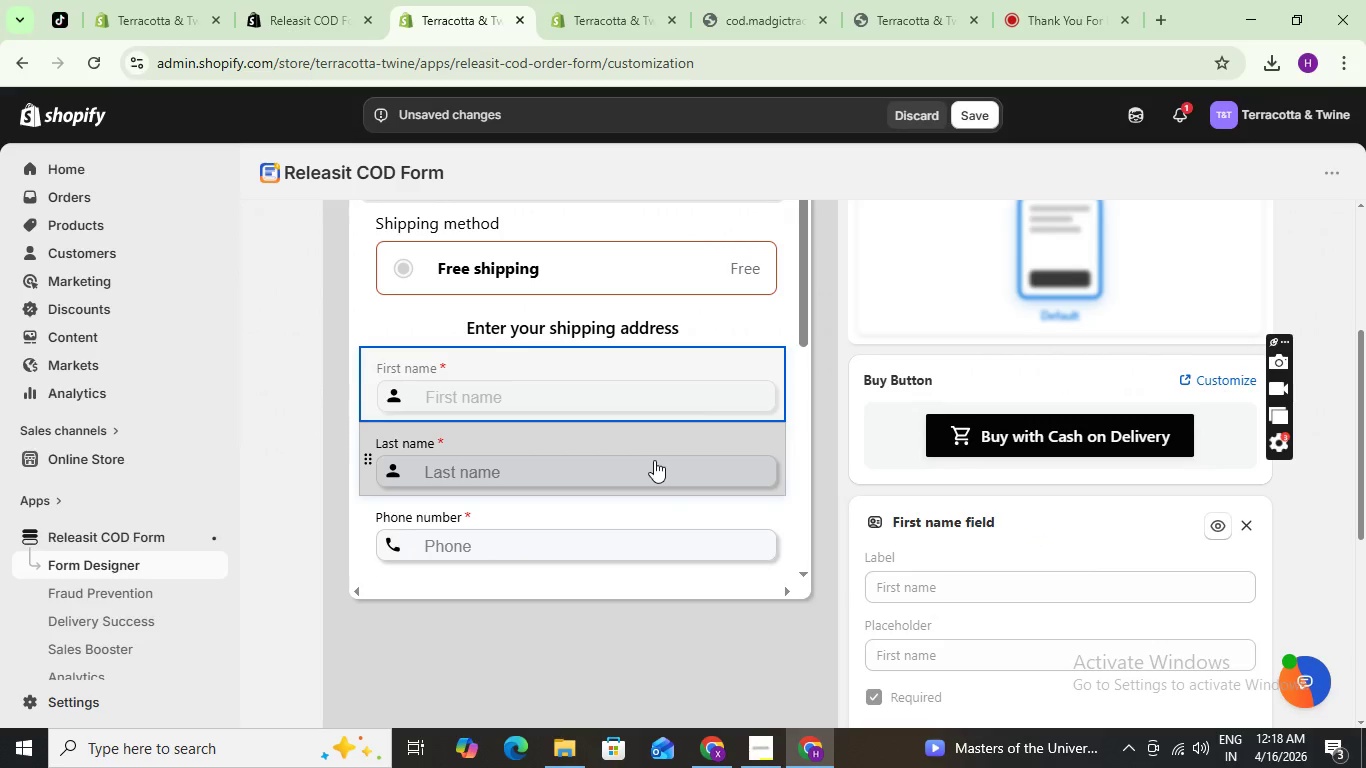 
left_click([654, 460])
 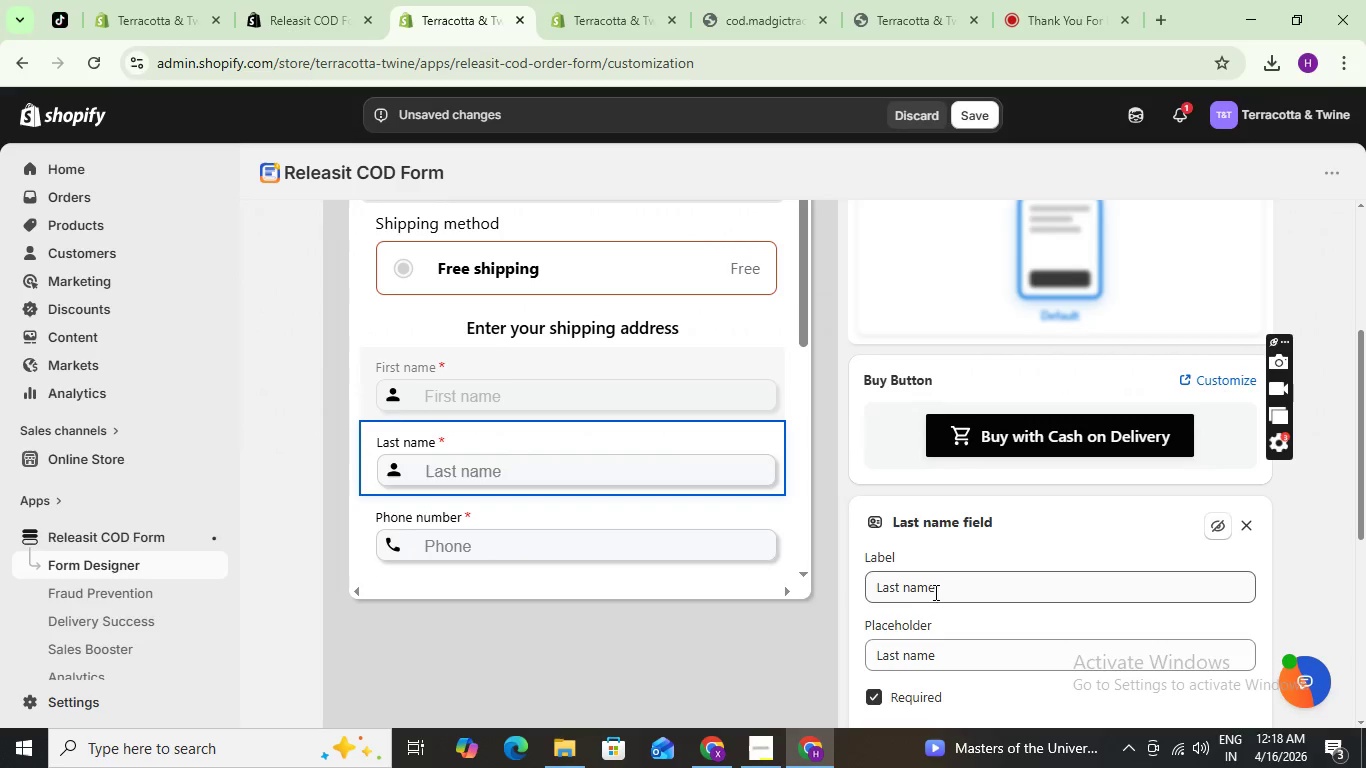 
left_click_drag(start_coordinate=[942, 587], to_coordinate=[796, 577])
 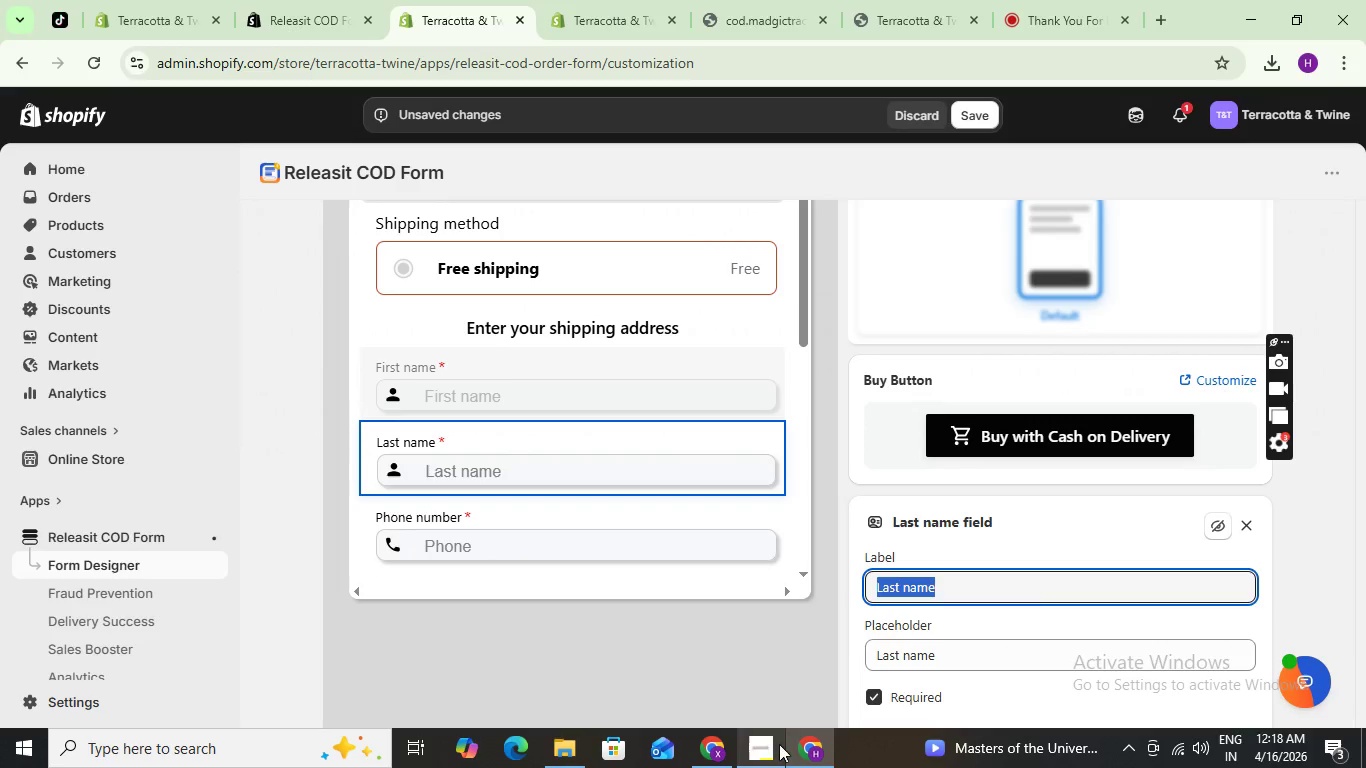 
left_click([779, 744])